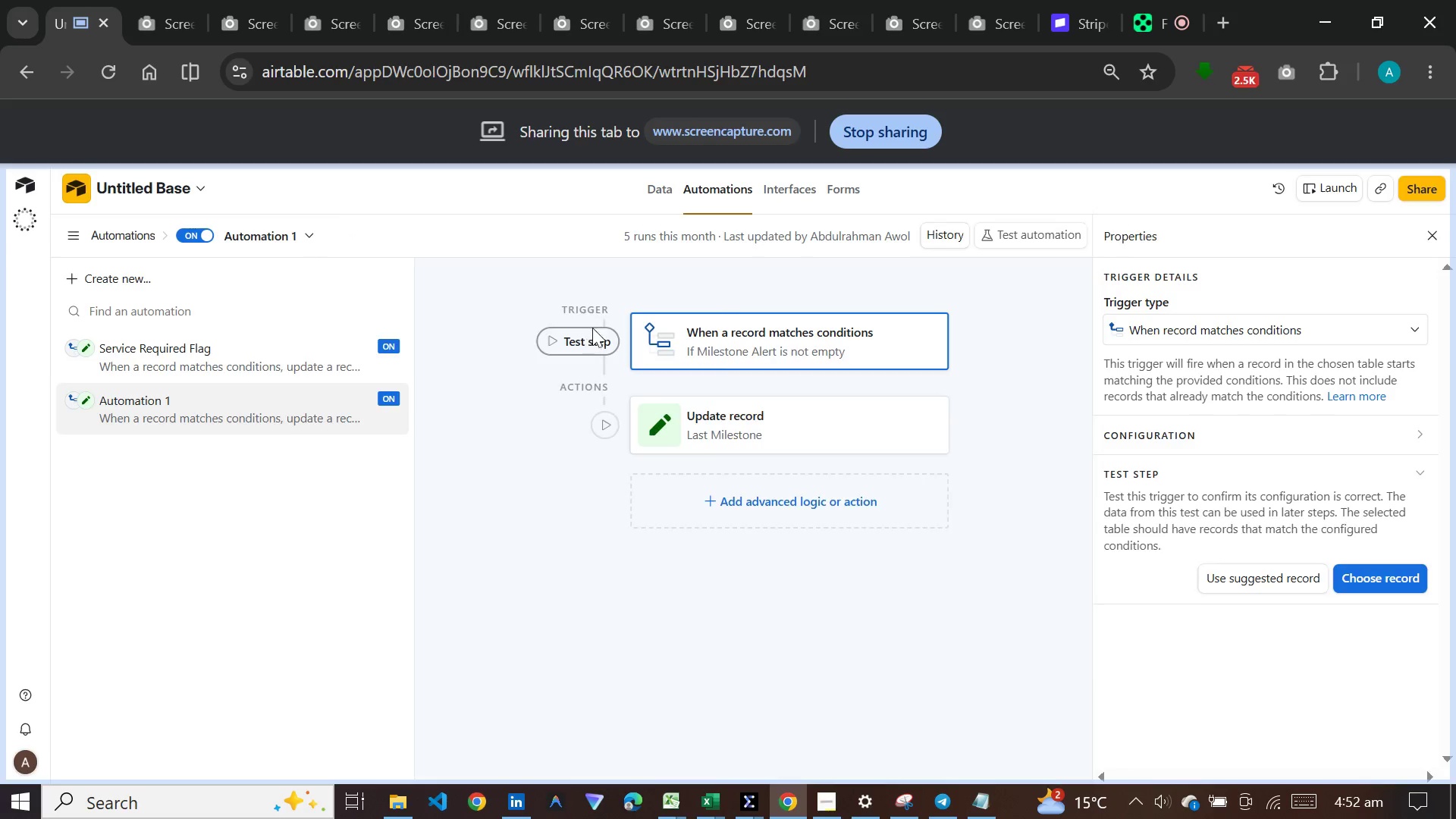 
left_click([592, 328])
 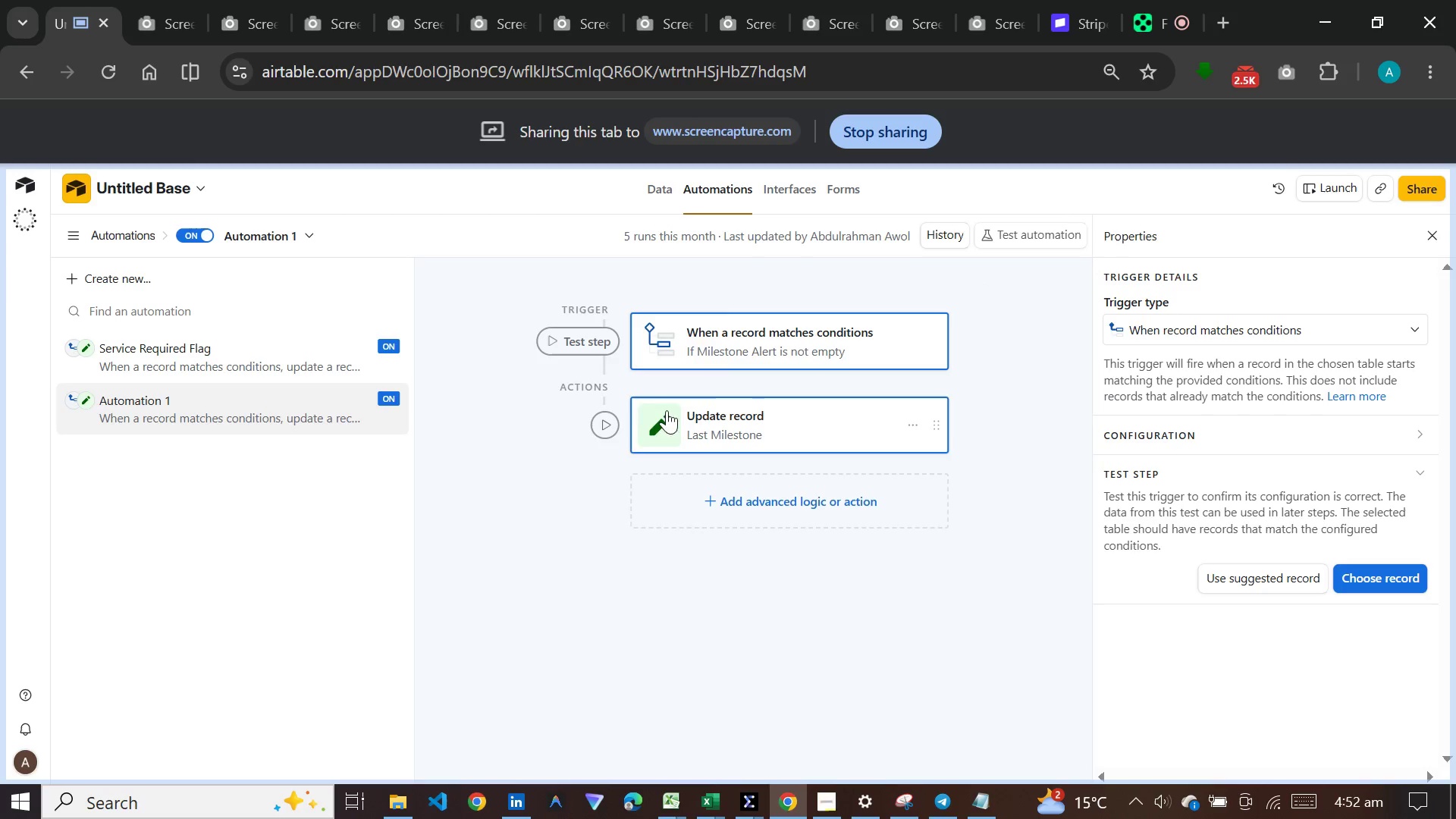 
left_click([608, 418])
 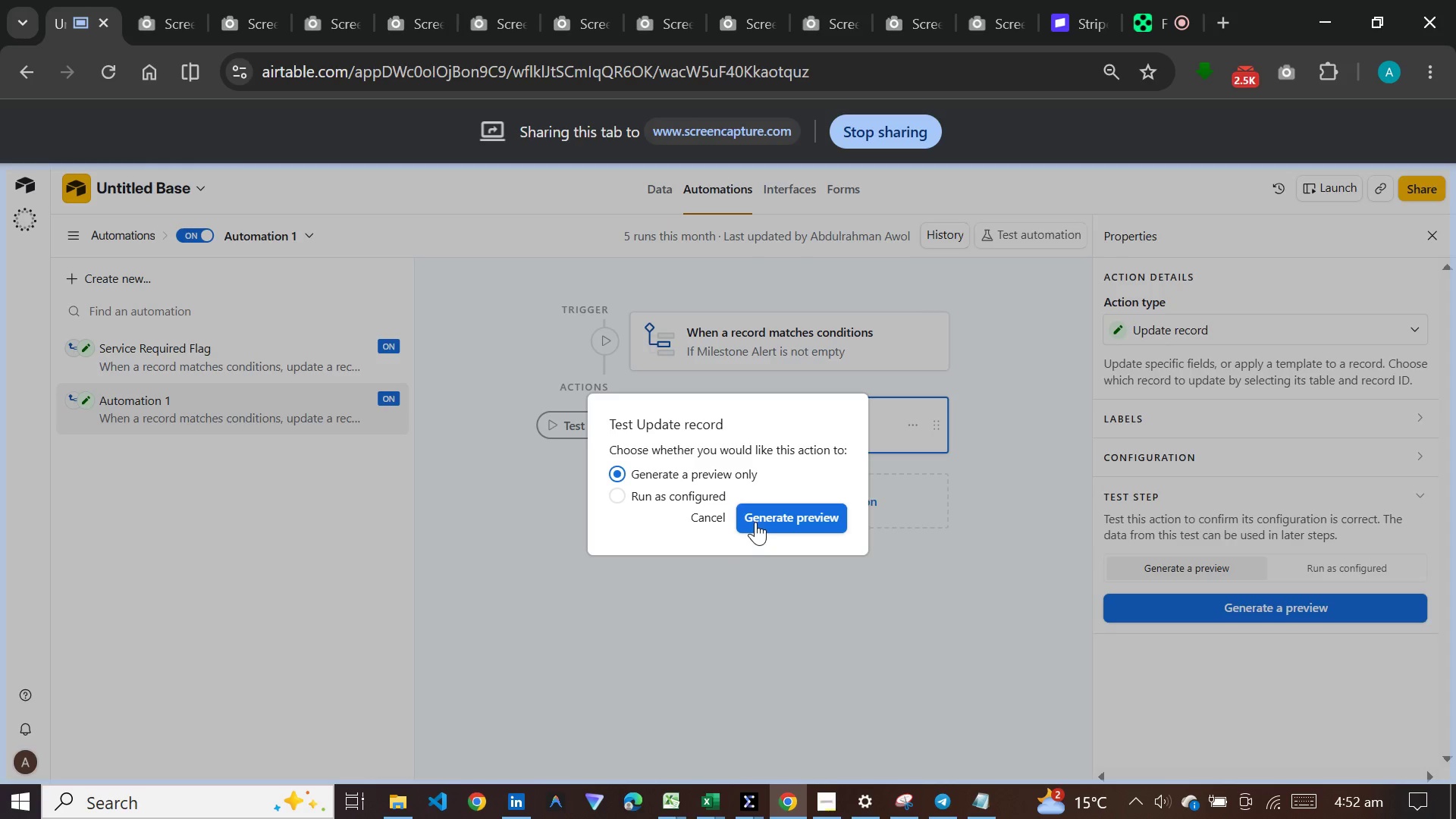 
left_click([769, 520])
 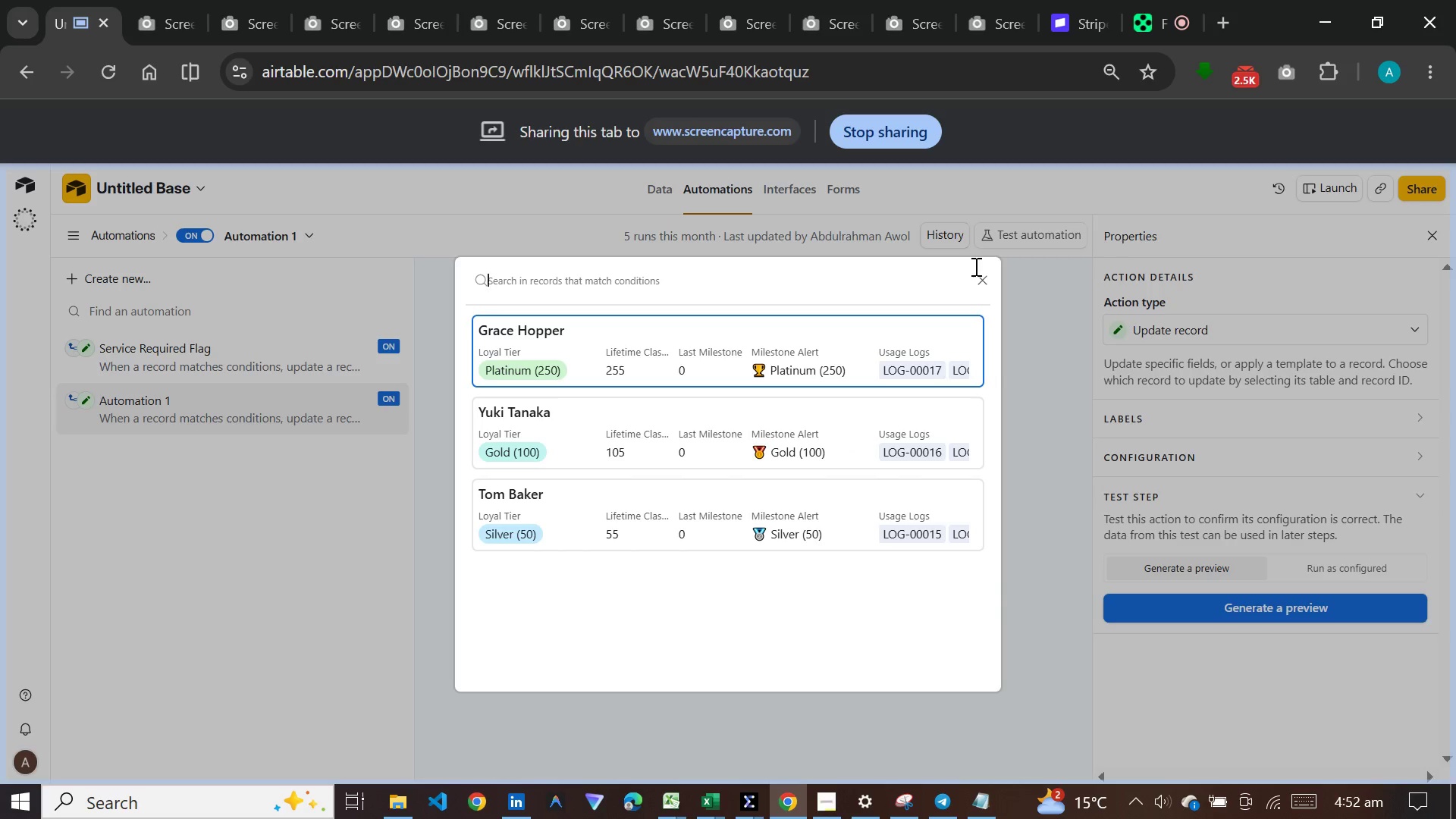 
left_click([981, 281])
 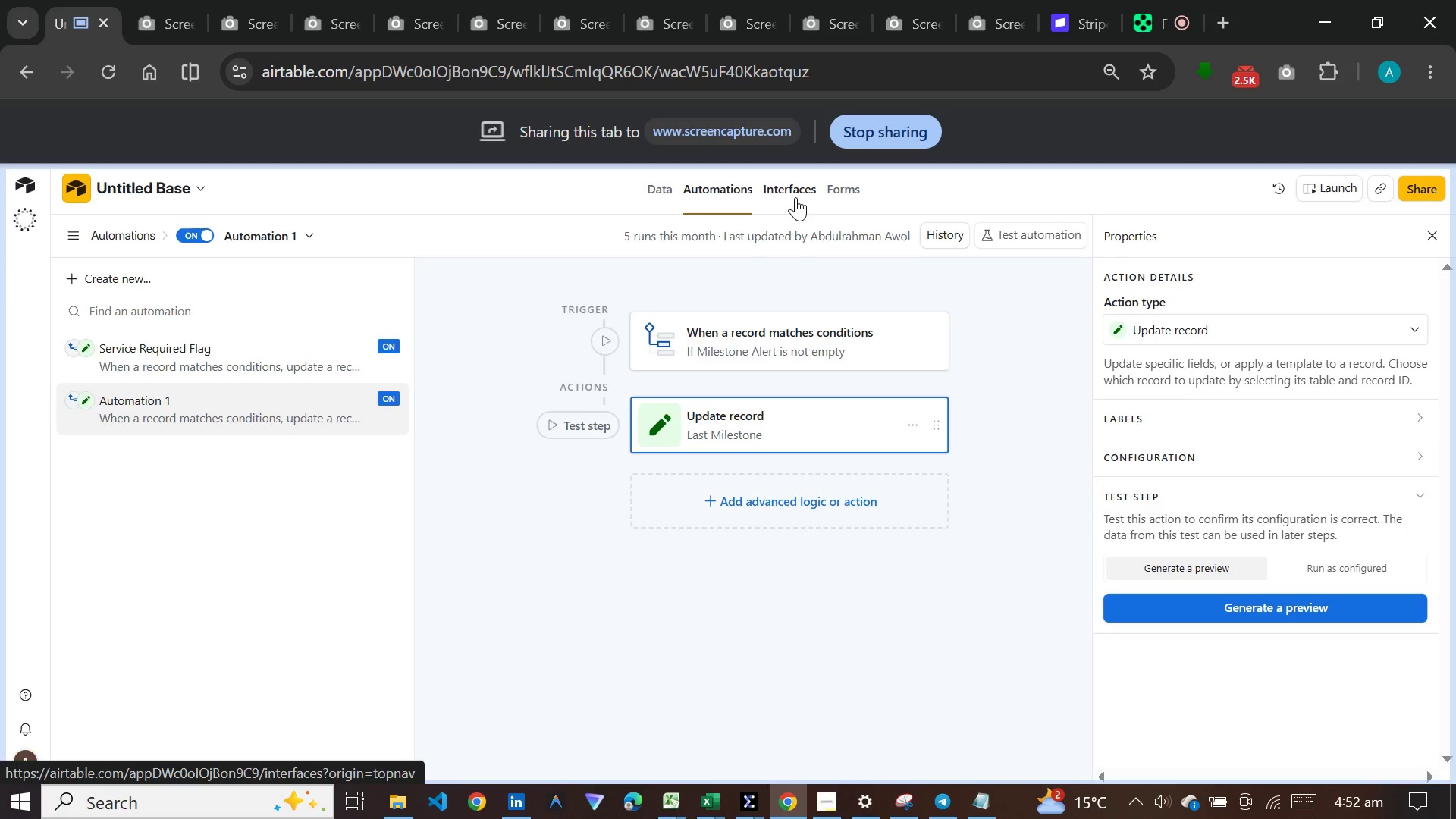 
left_click([799, 190])
 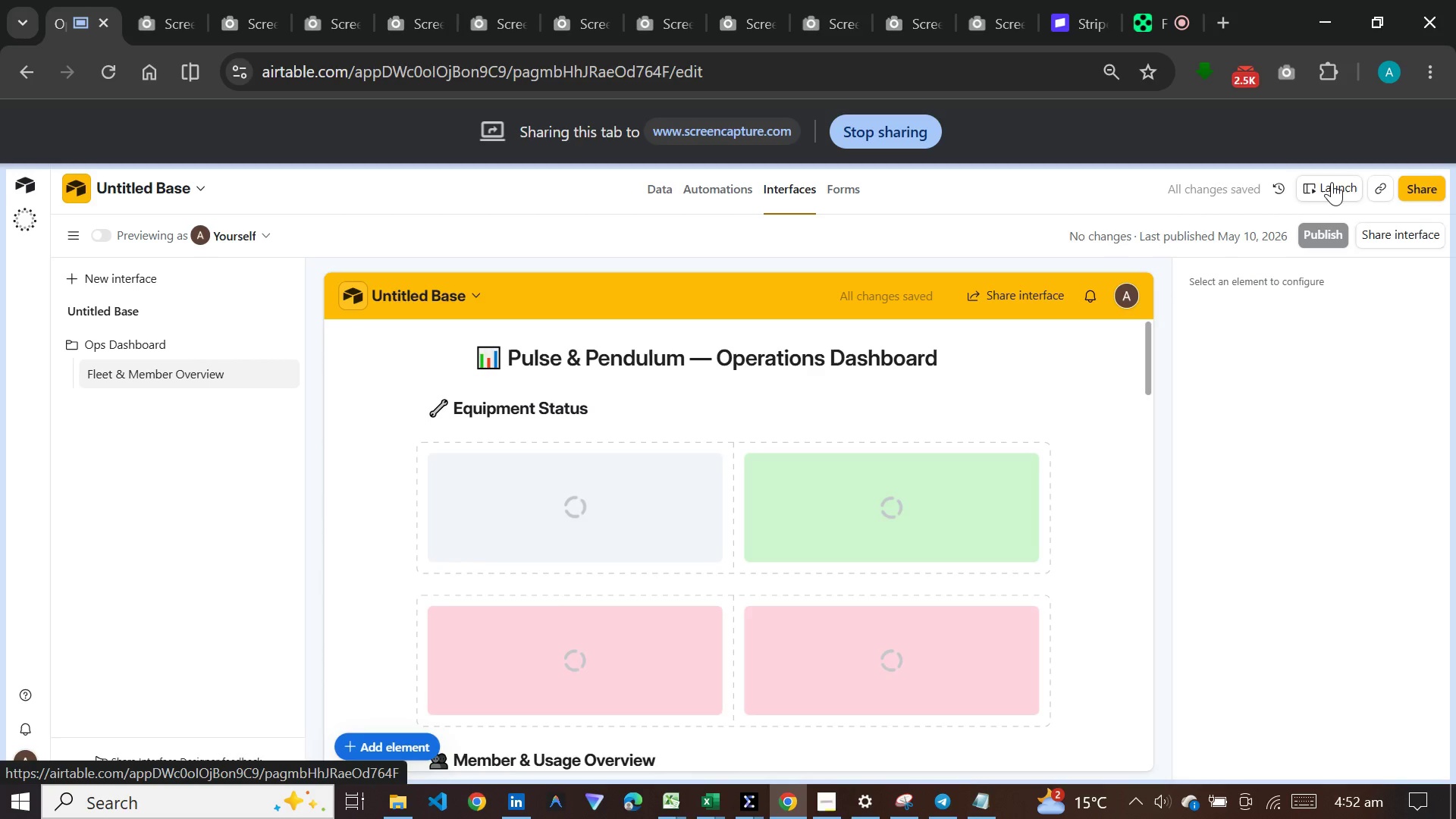 
left_click([1332, 182])
 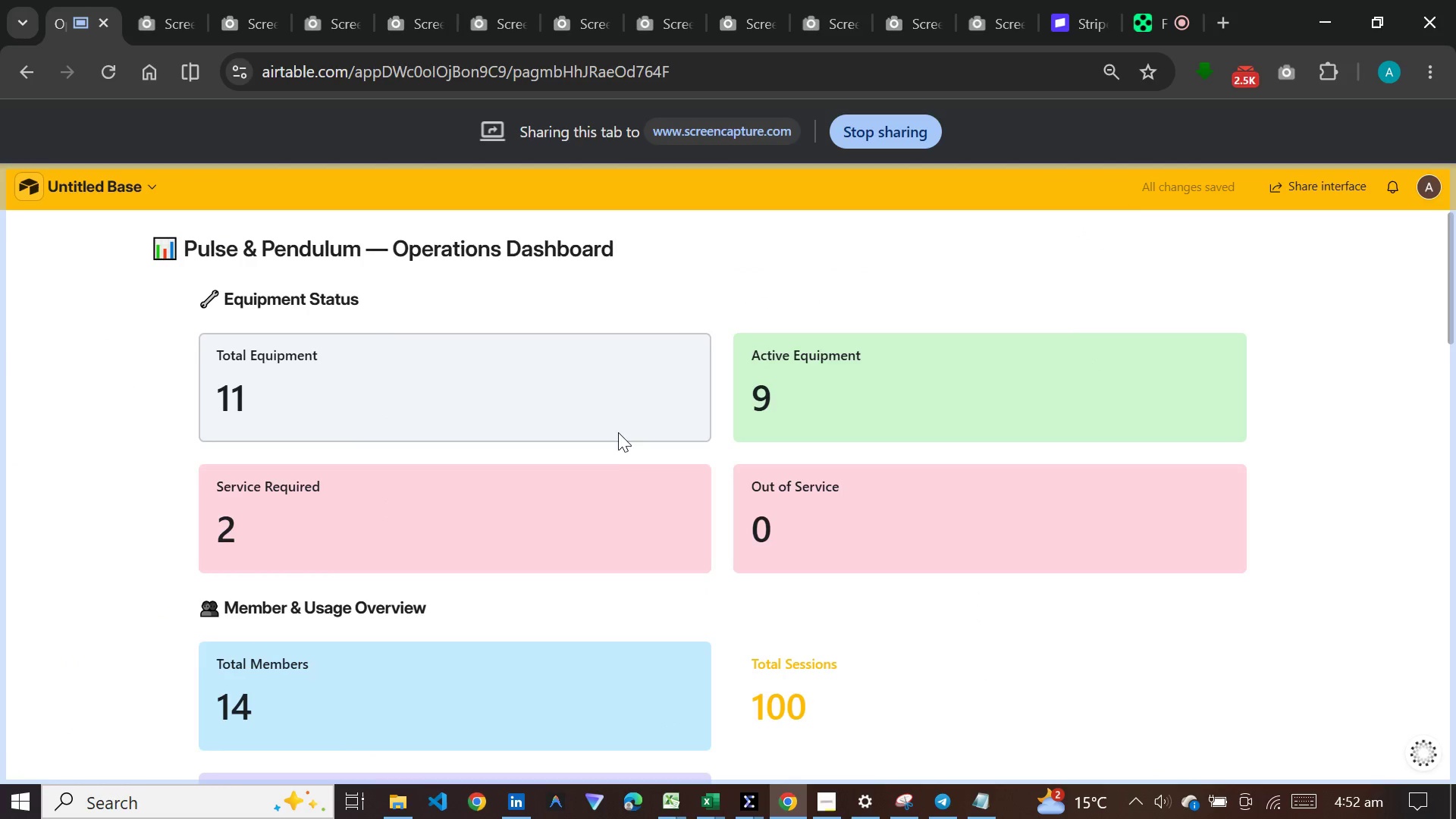 
scroll: coordinate [836, 532], scroll_direction: down, amount: 37.0
 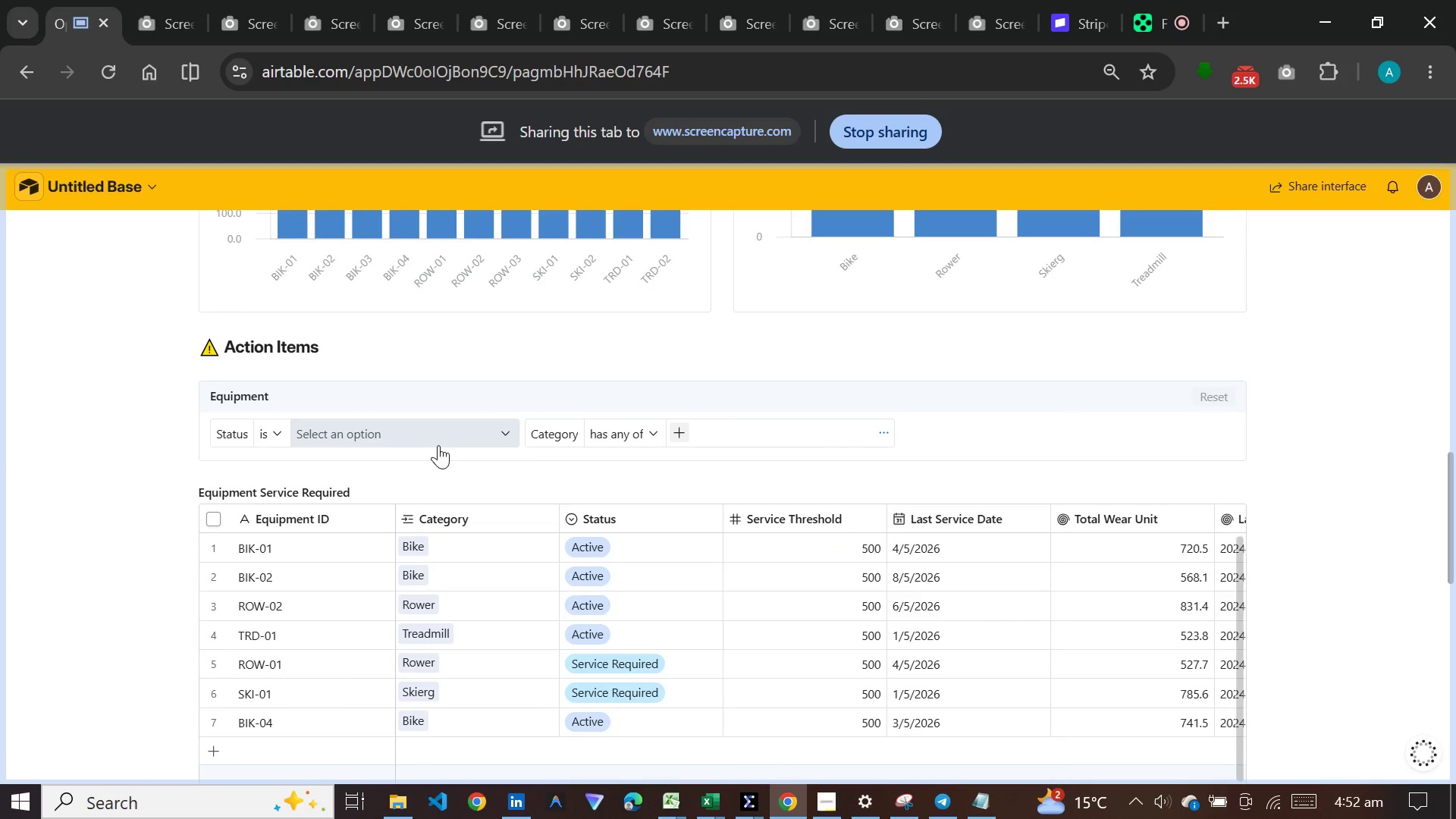 
left_click([437, 445])
 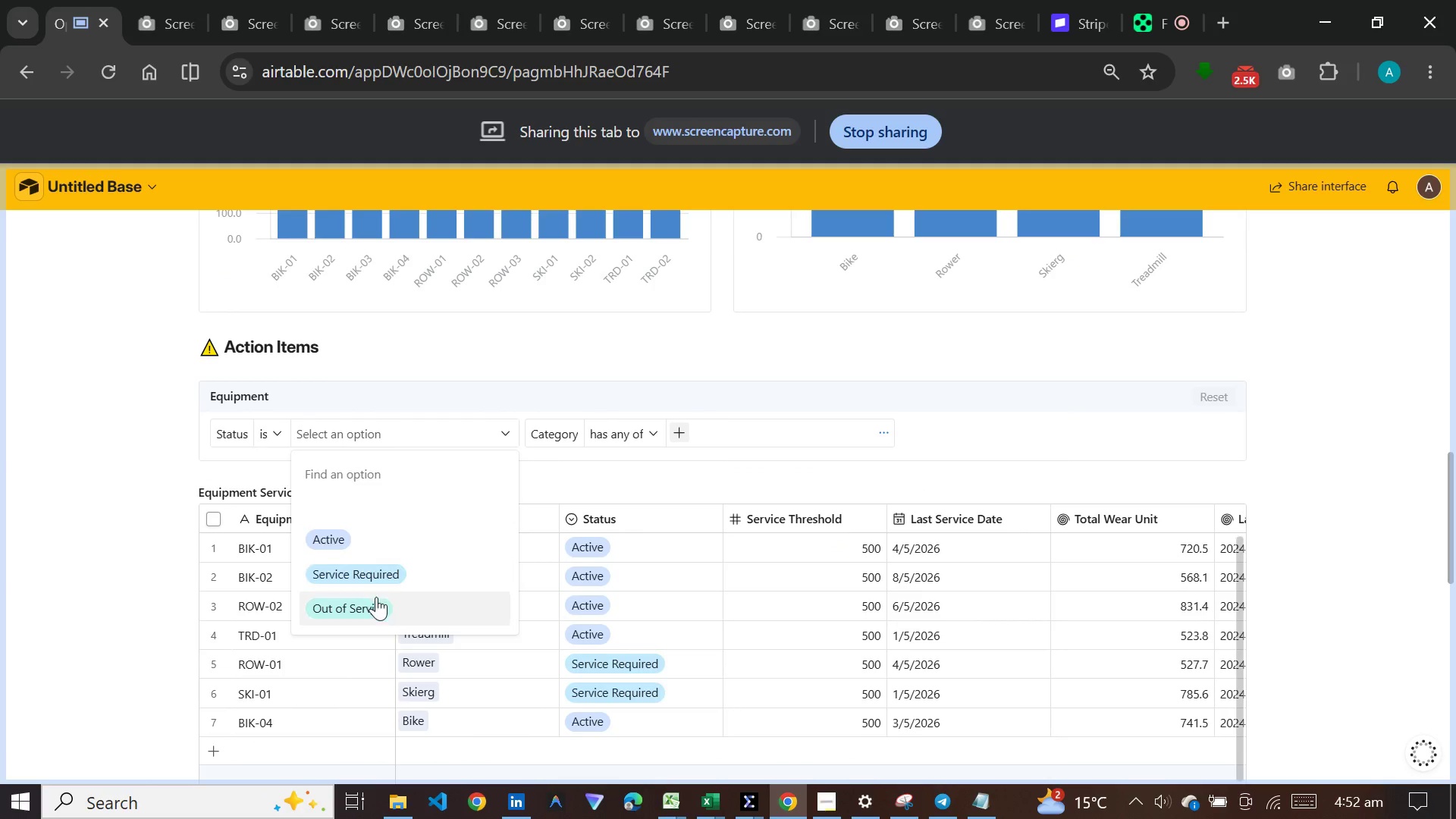 
left_click([381, 579])
 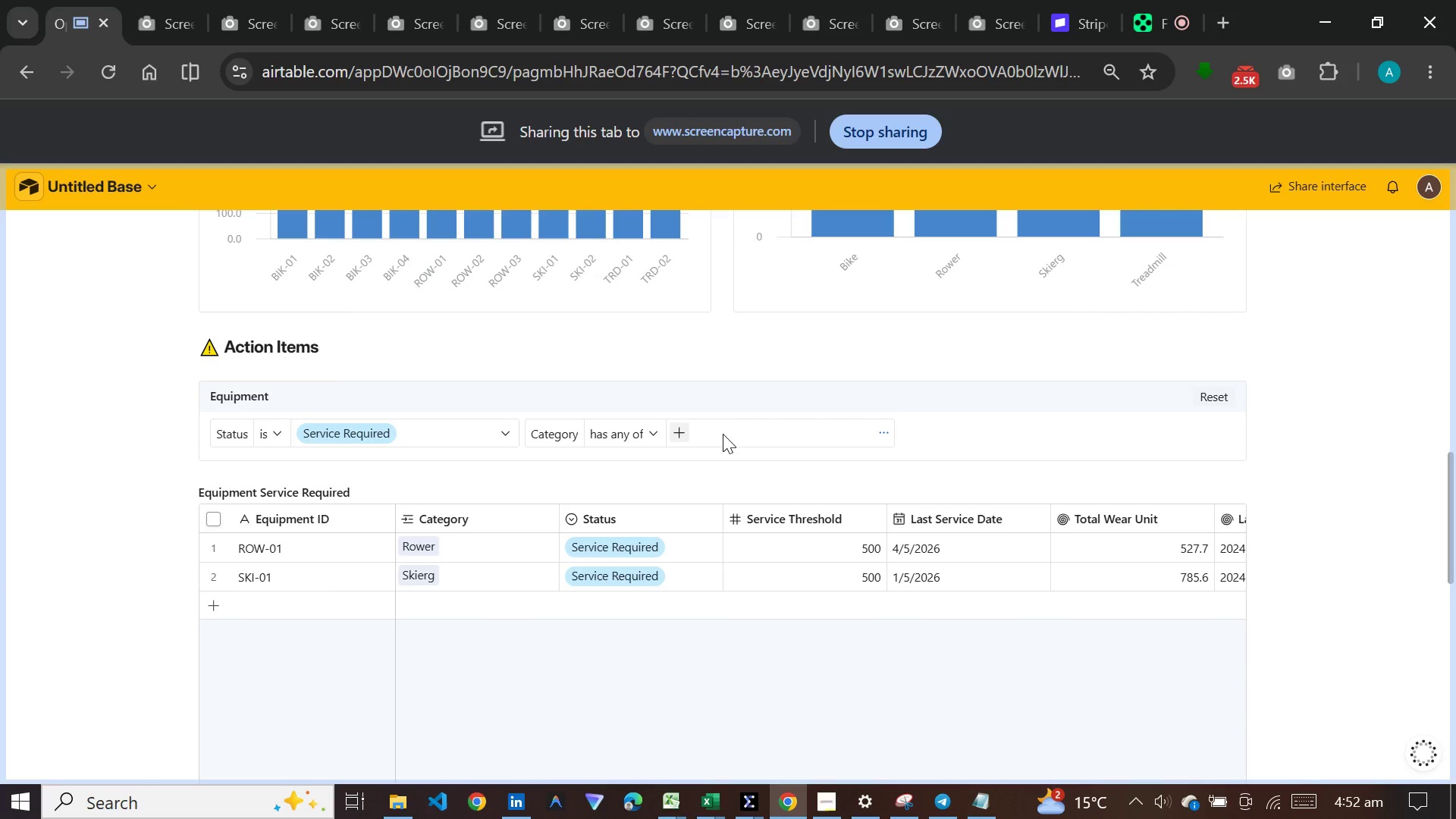 
left_click([716, 434])
 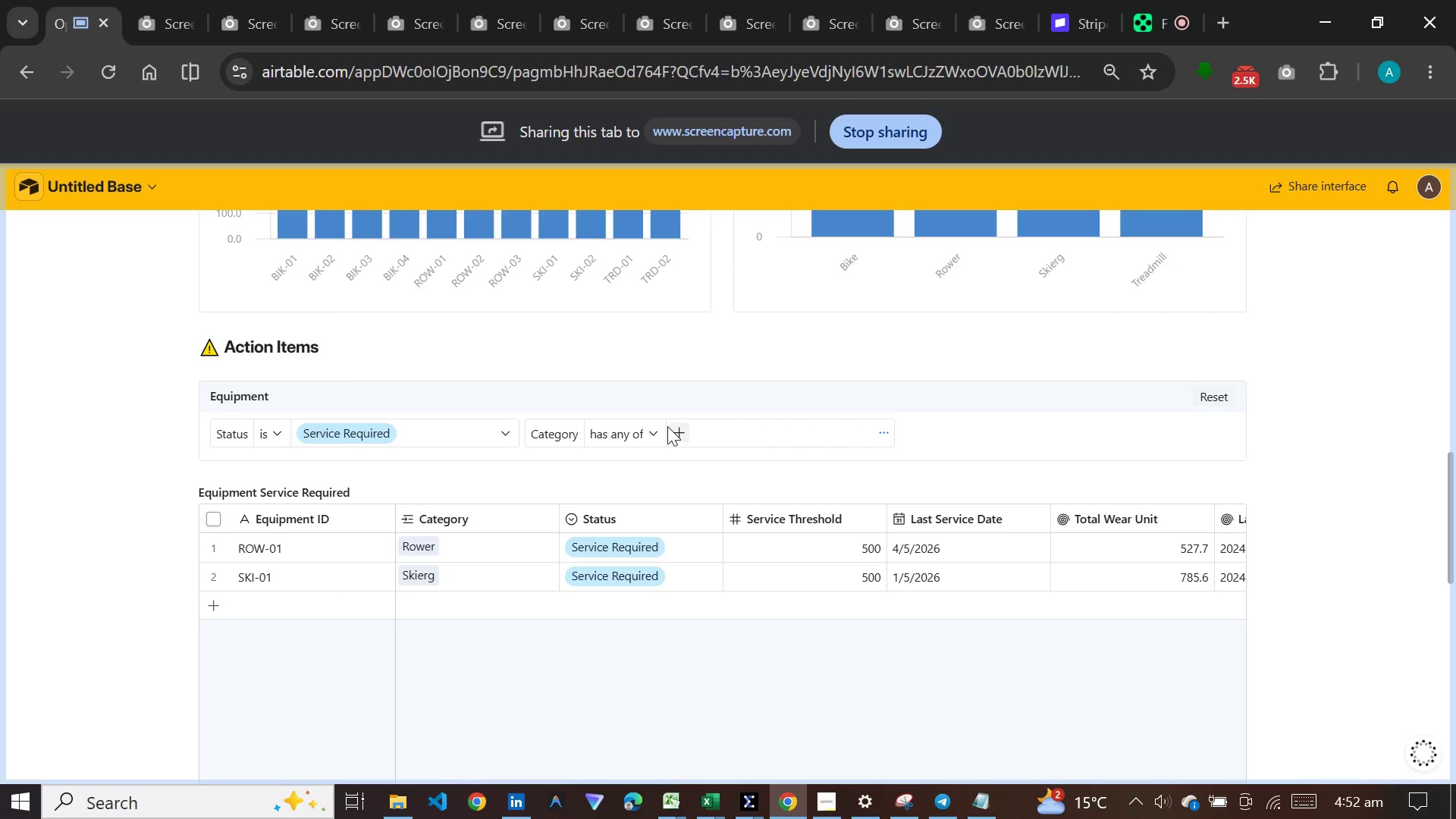 
left_click([667, 426])
 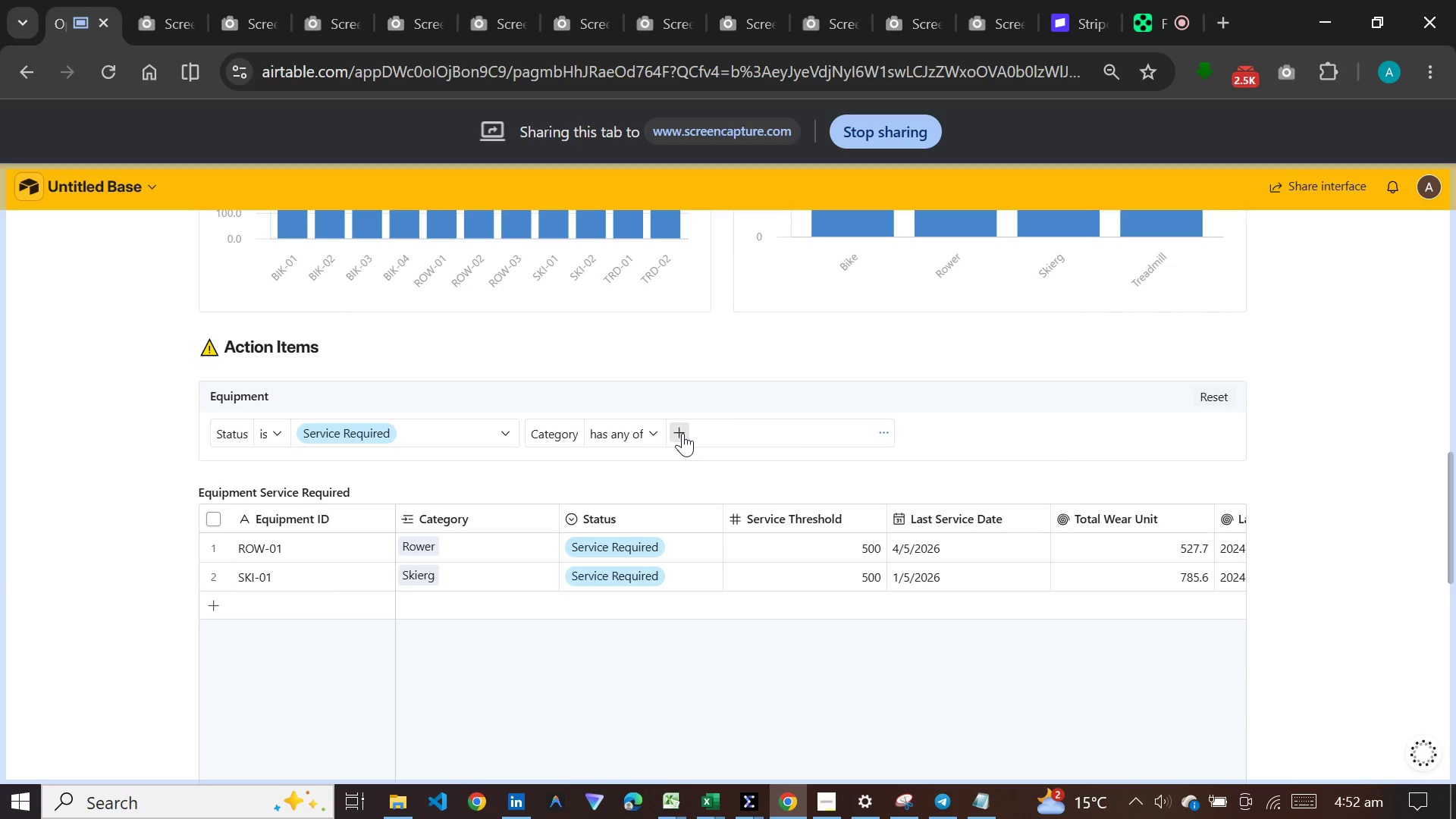 
left_click([682, 433])
 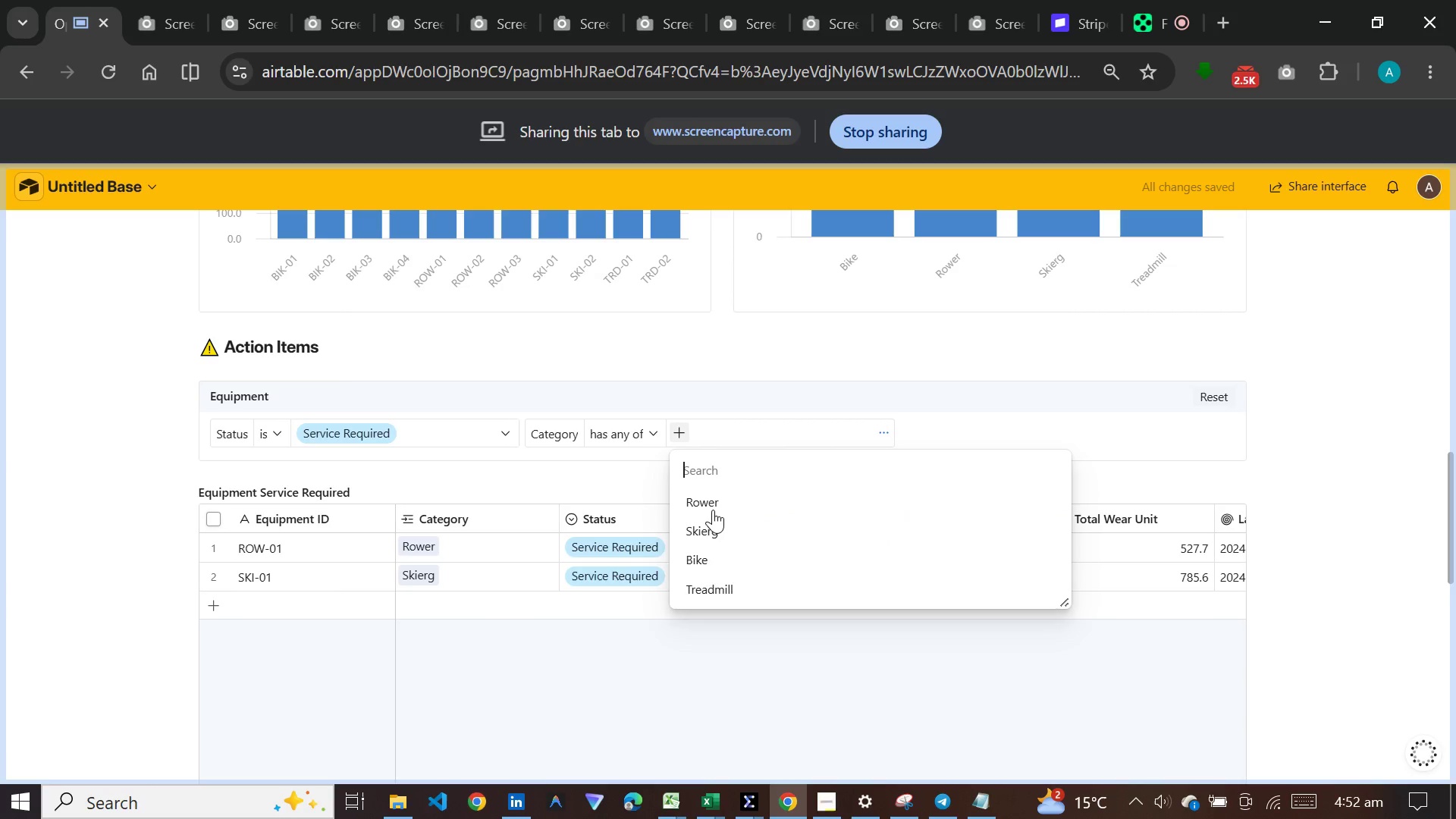 
left_click([713, 507])
 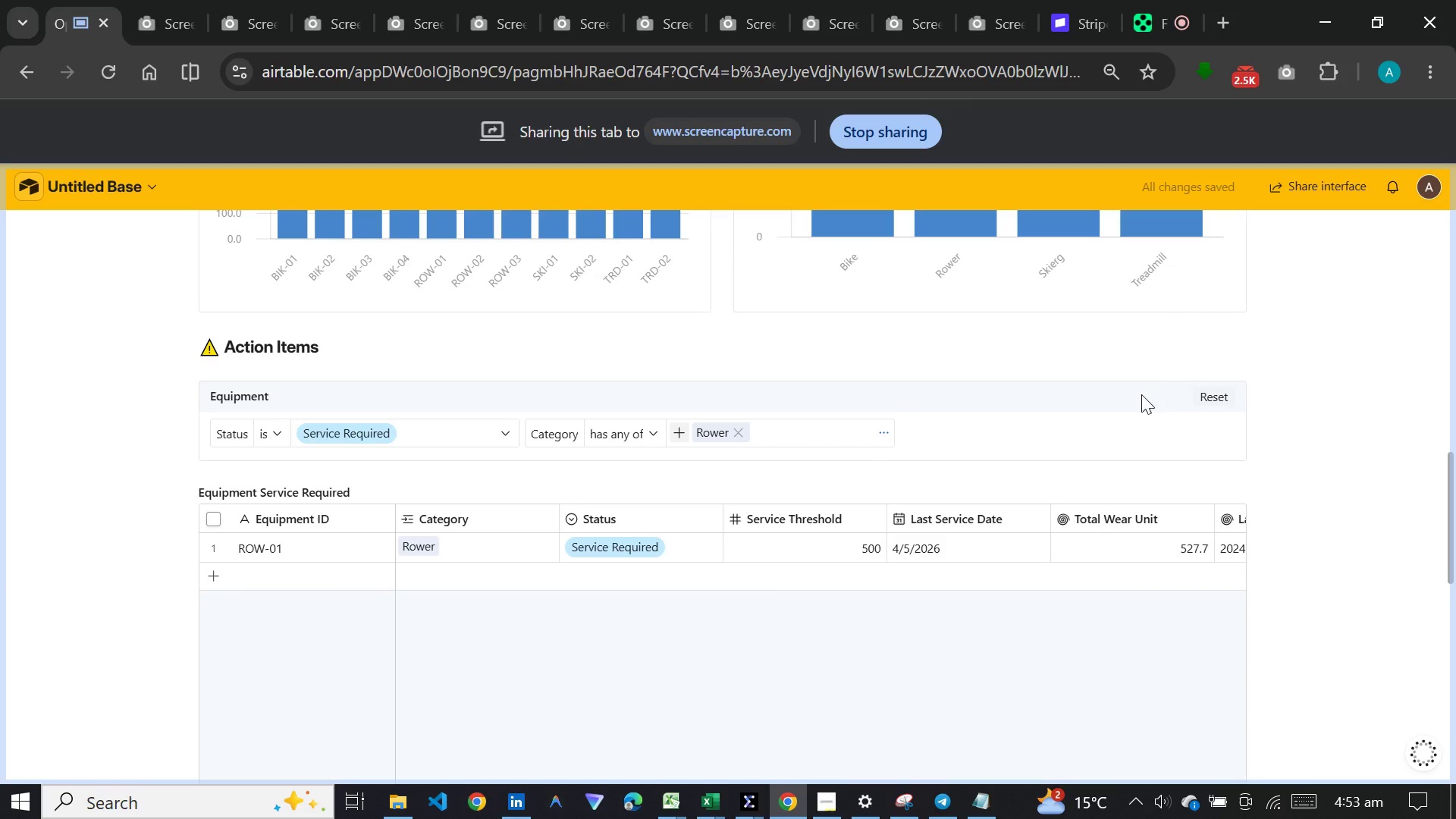 
left_click([1199, 394])
 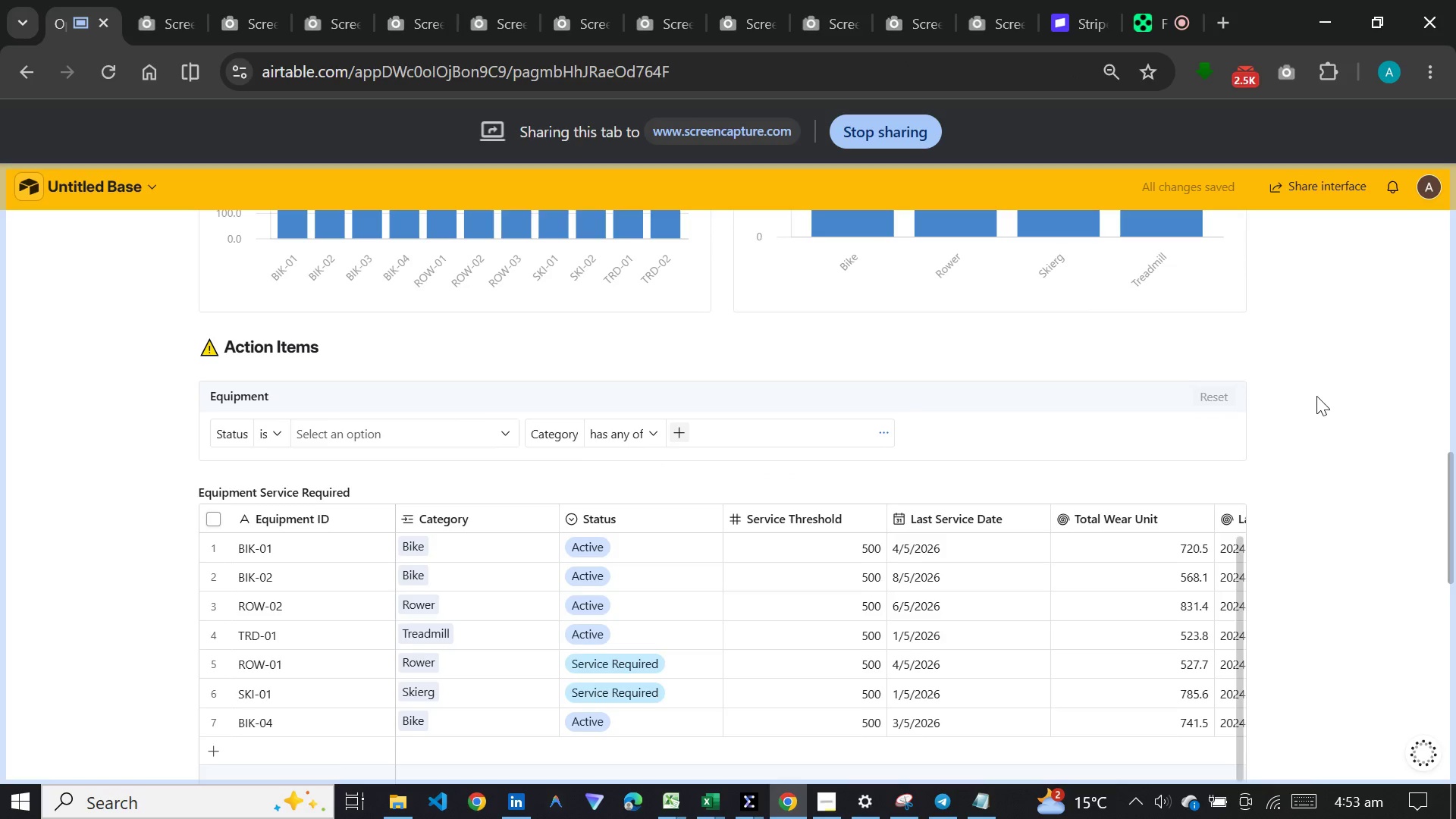 
left_click([1316, 396])
 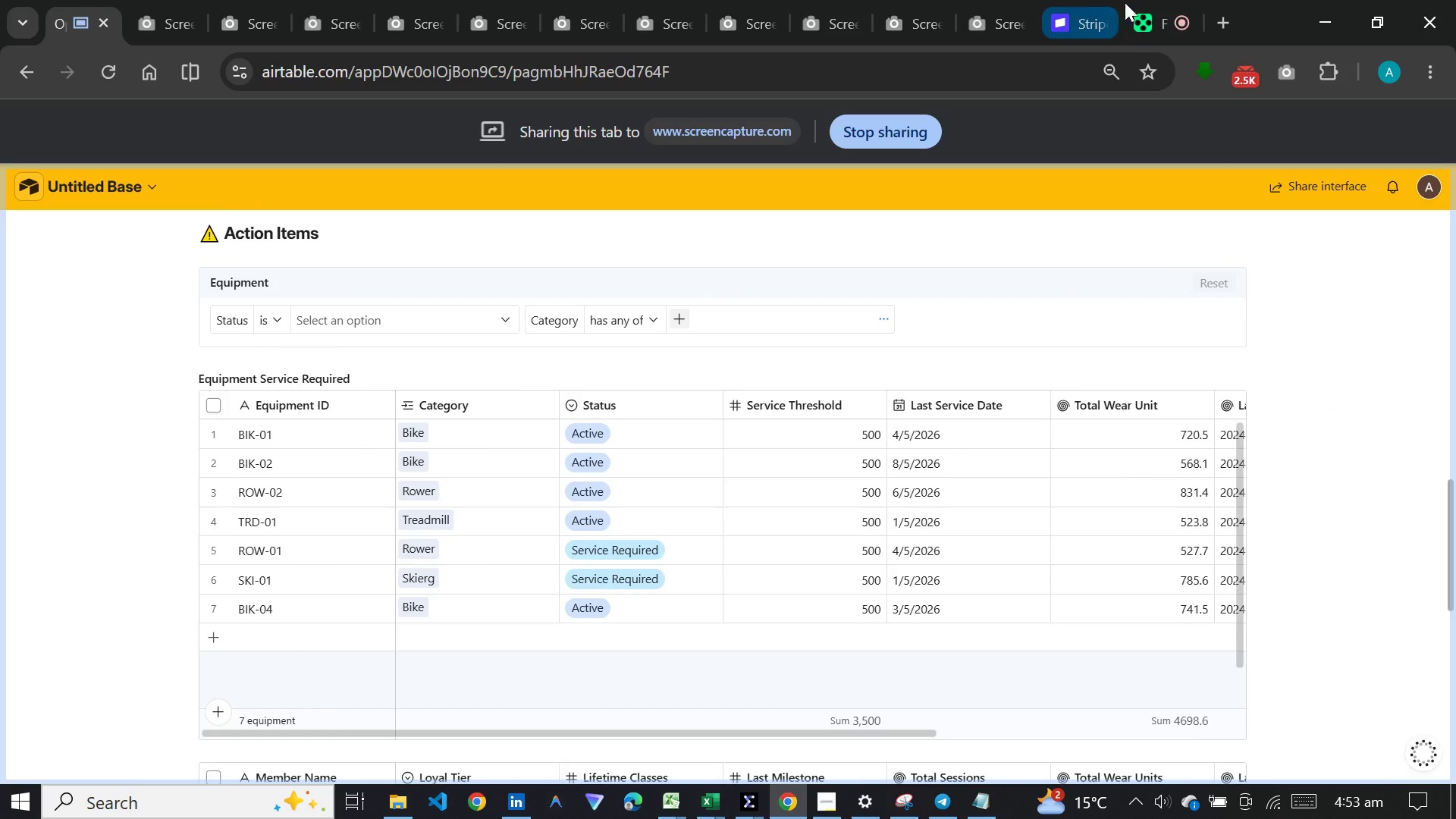 
scroll: coordinate [1316, 396], scroll_direction: down, amount: 3.0
 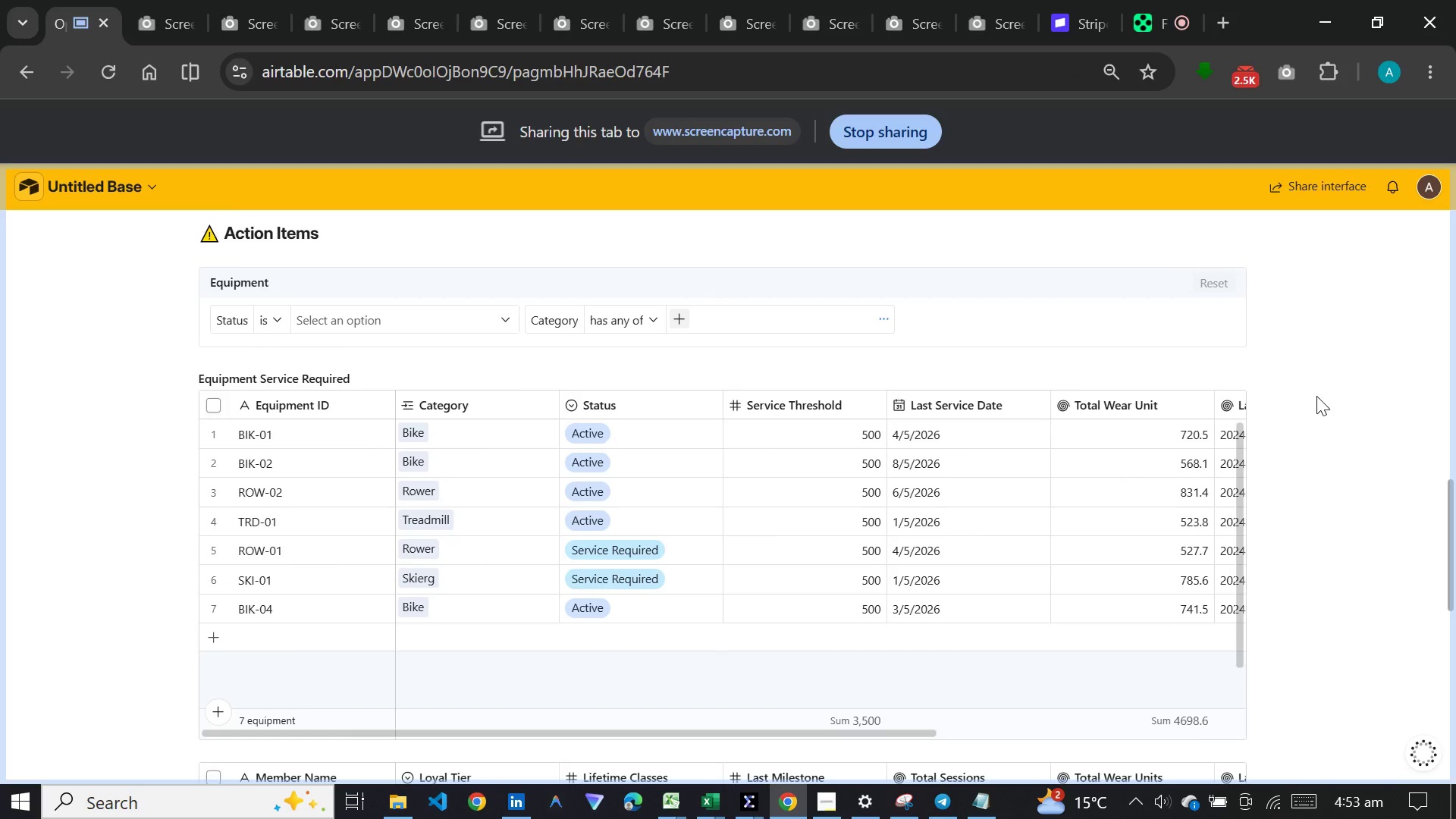 
left_click([1150, 20])
 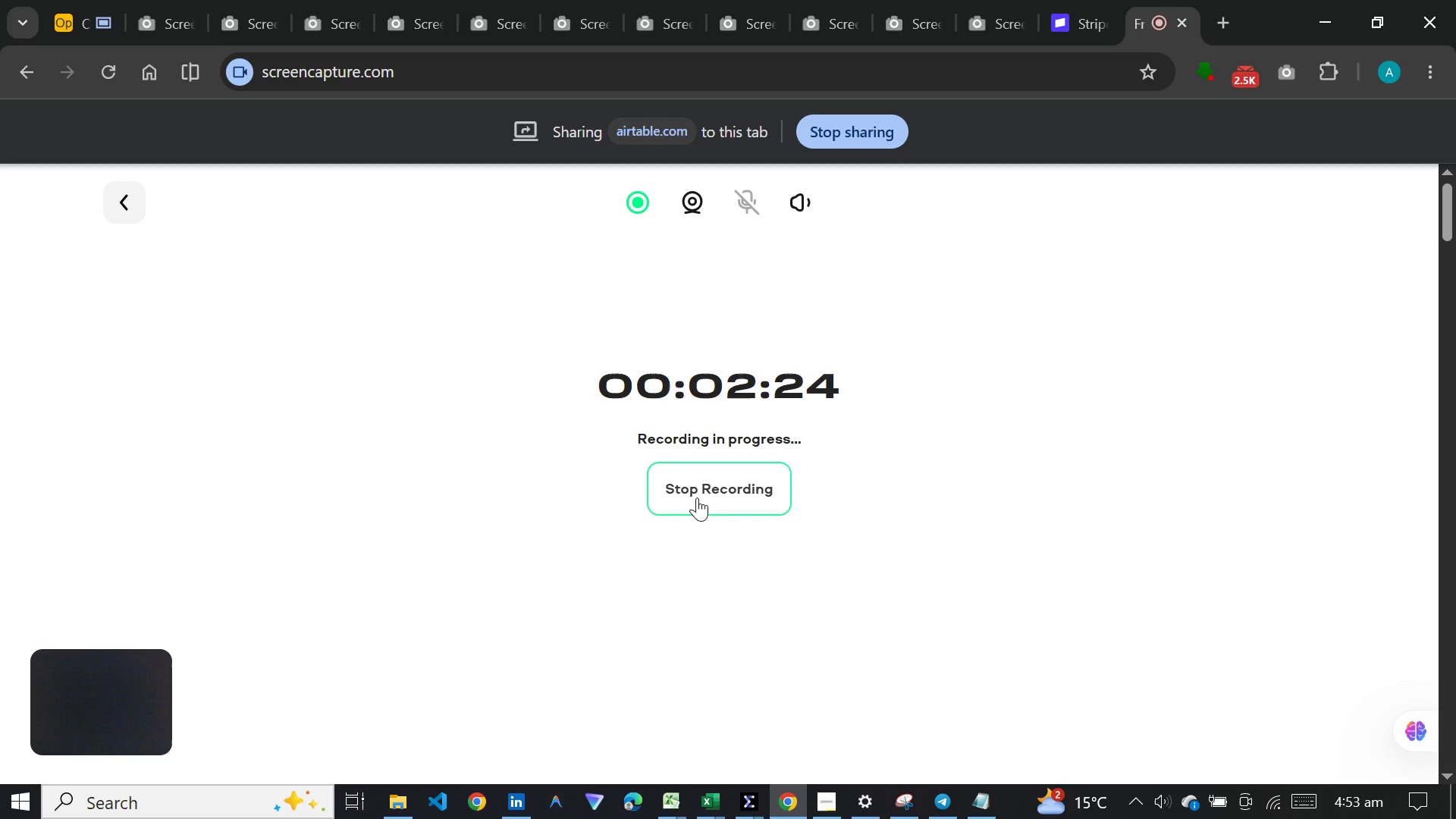 
left_click([697, 497])
 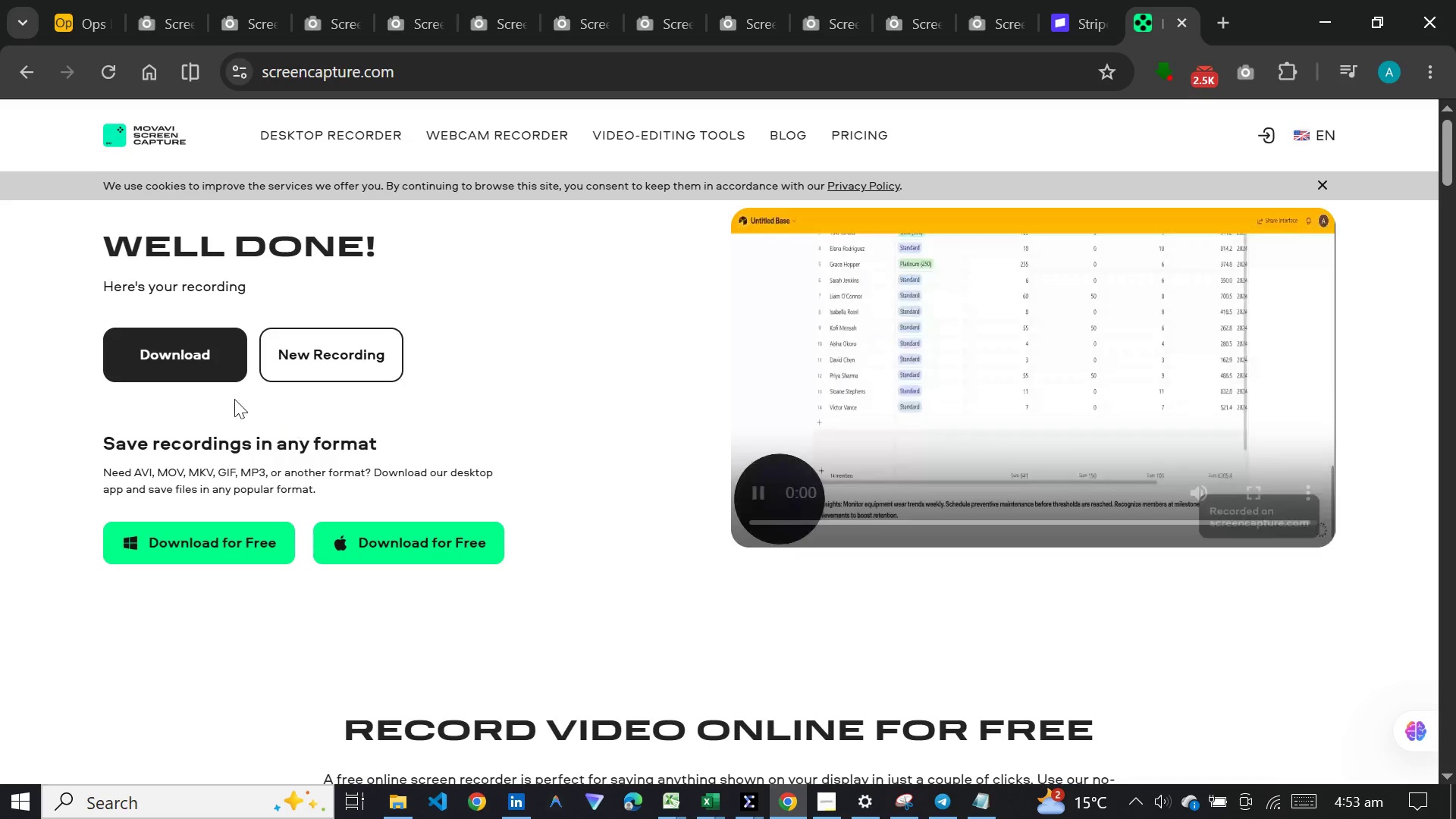 